 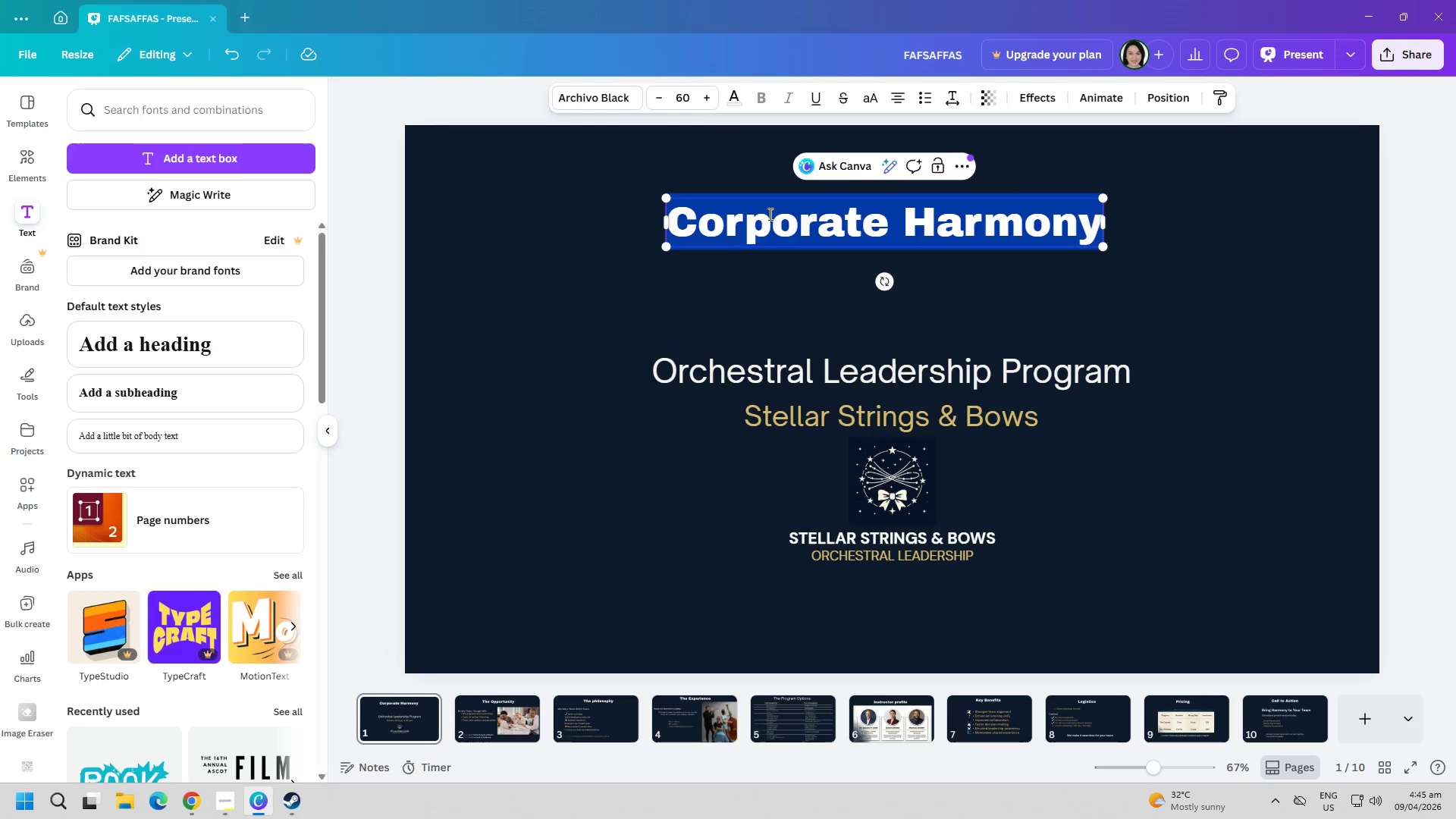 
triple_click([769, 214])
 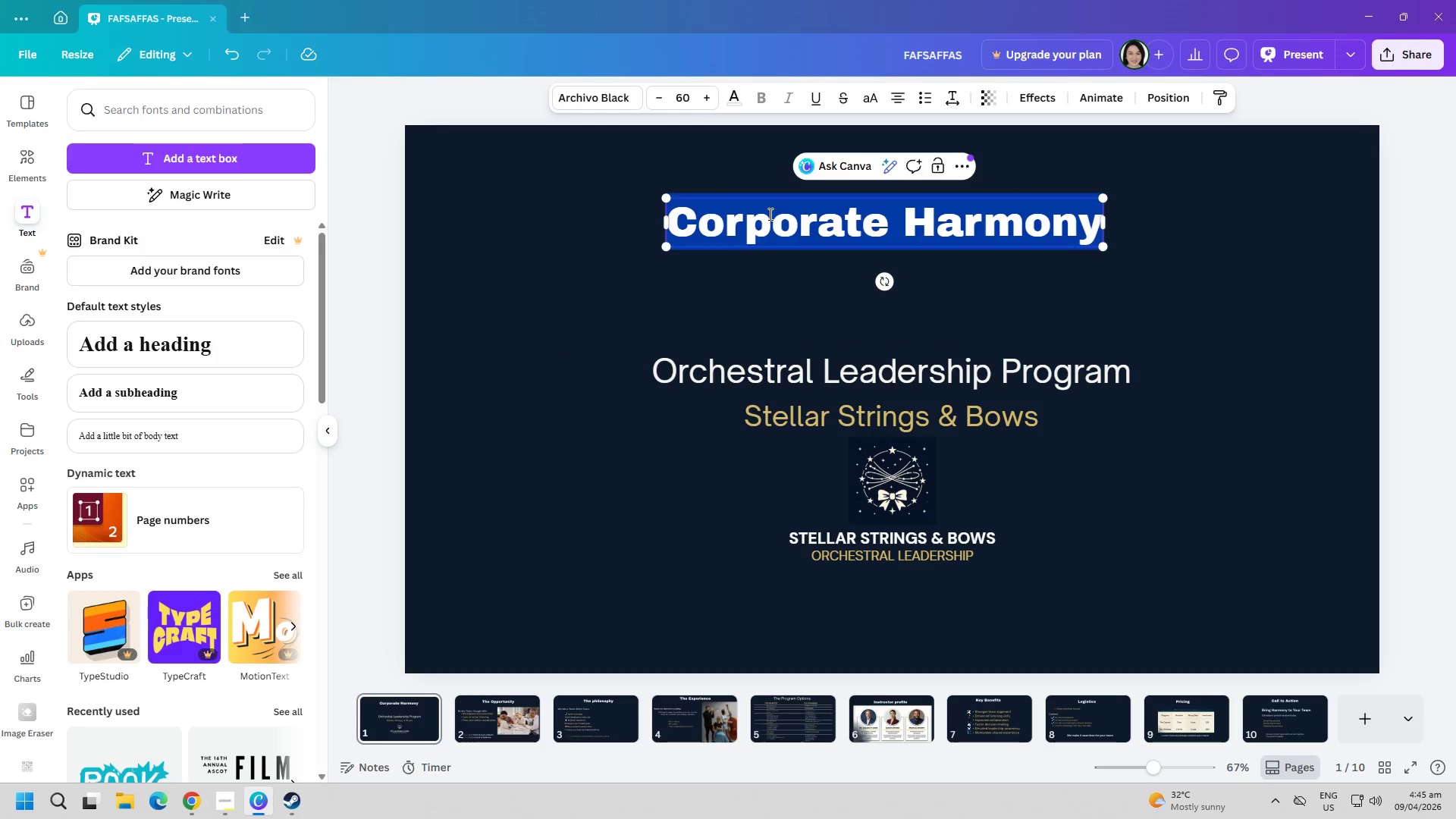 
triple_click([769, 214])
 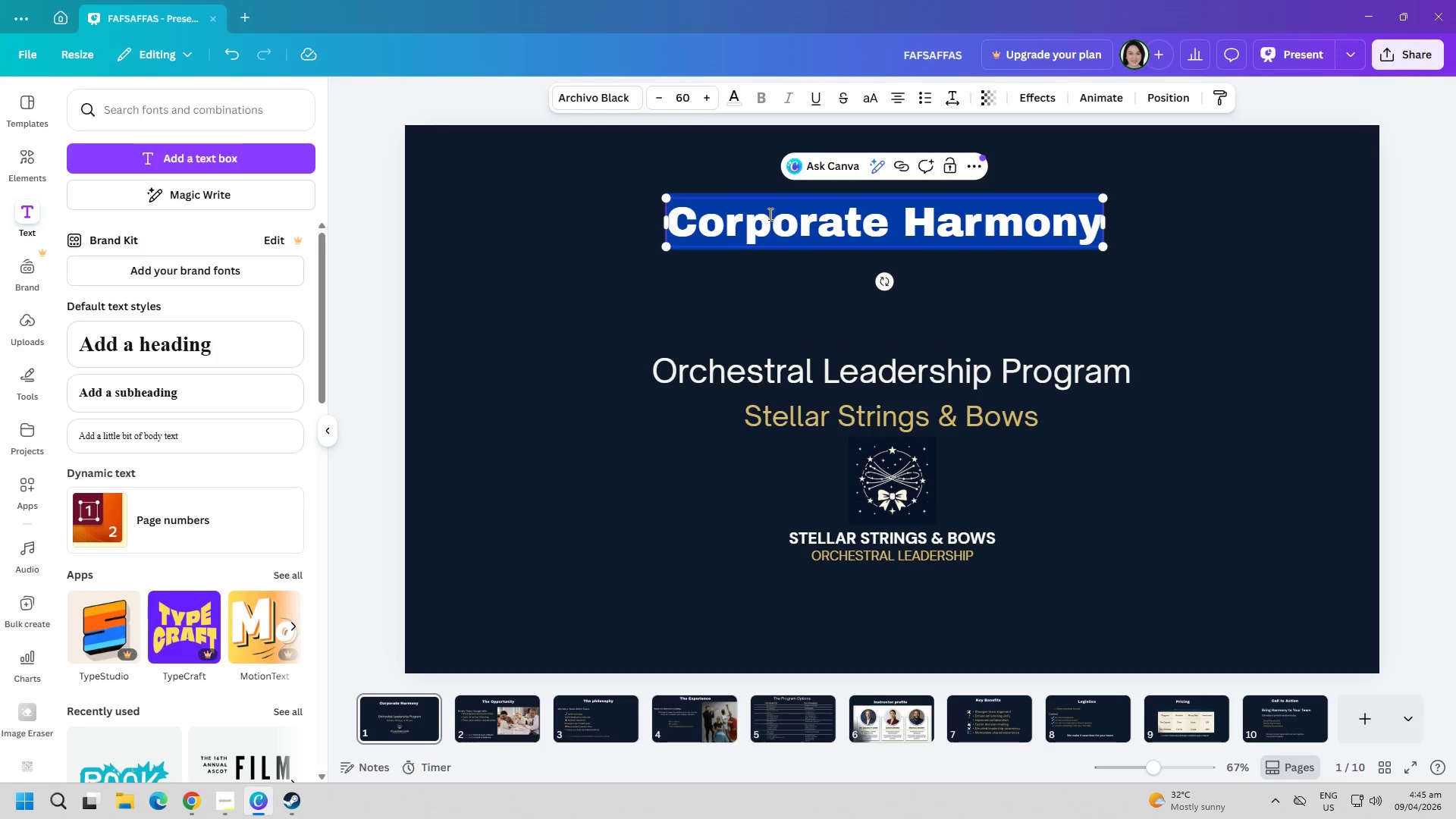 
key(Control+ControlLeft)
 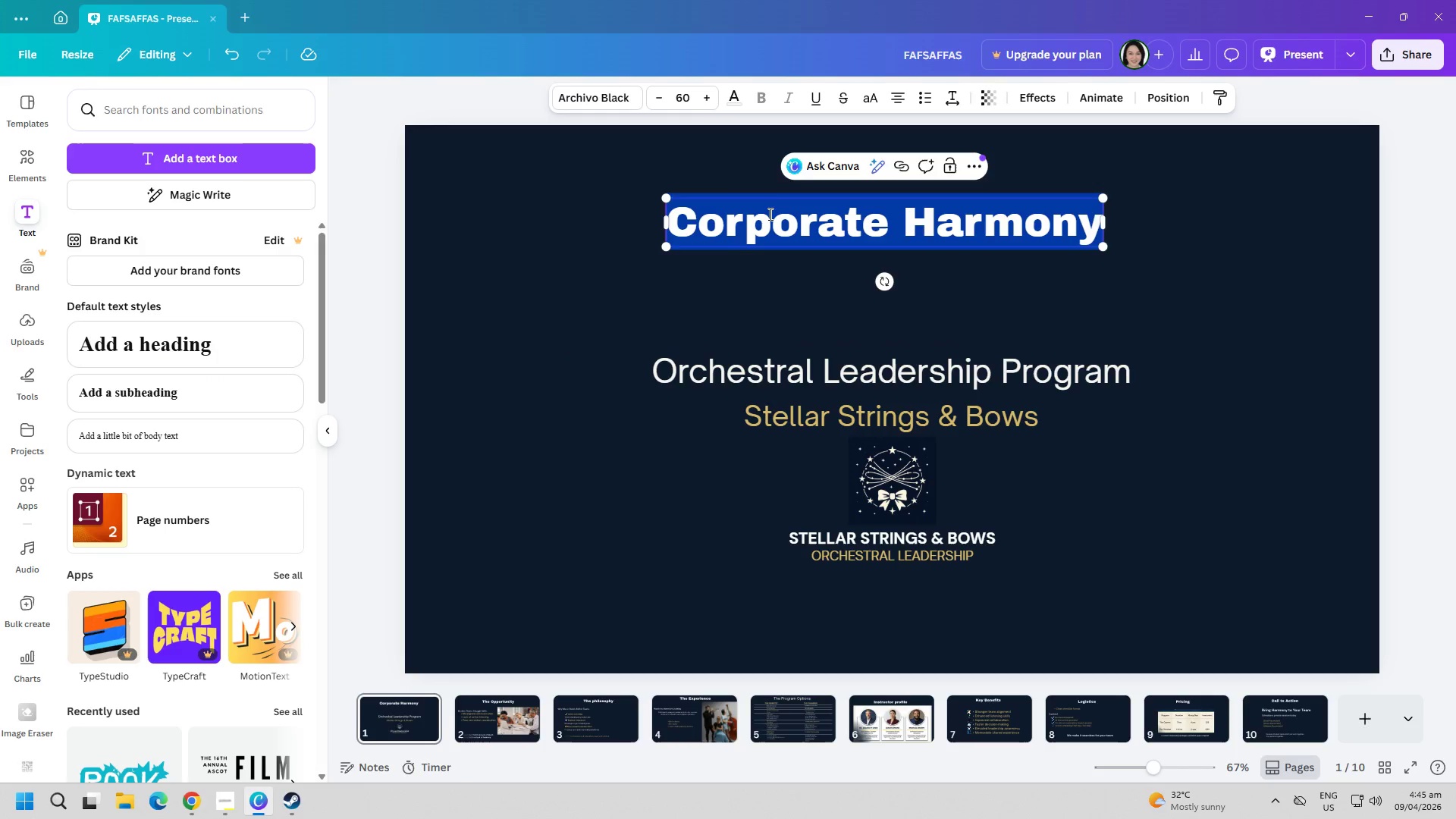 
key(Control+C)
 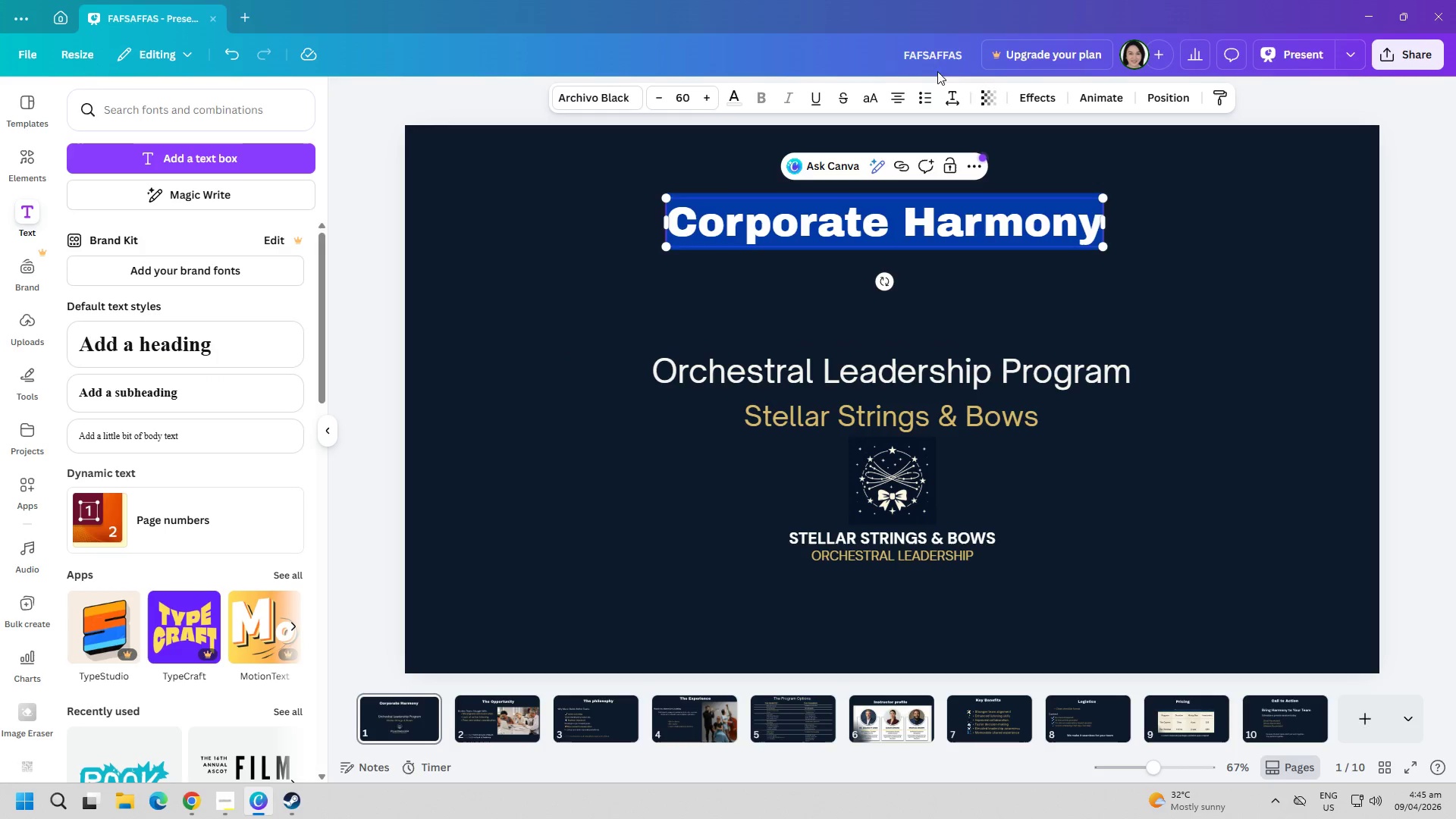 
double_click([937, 58])
 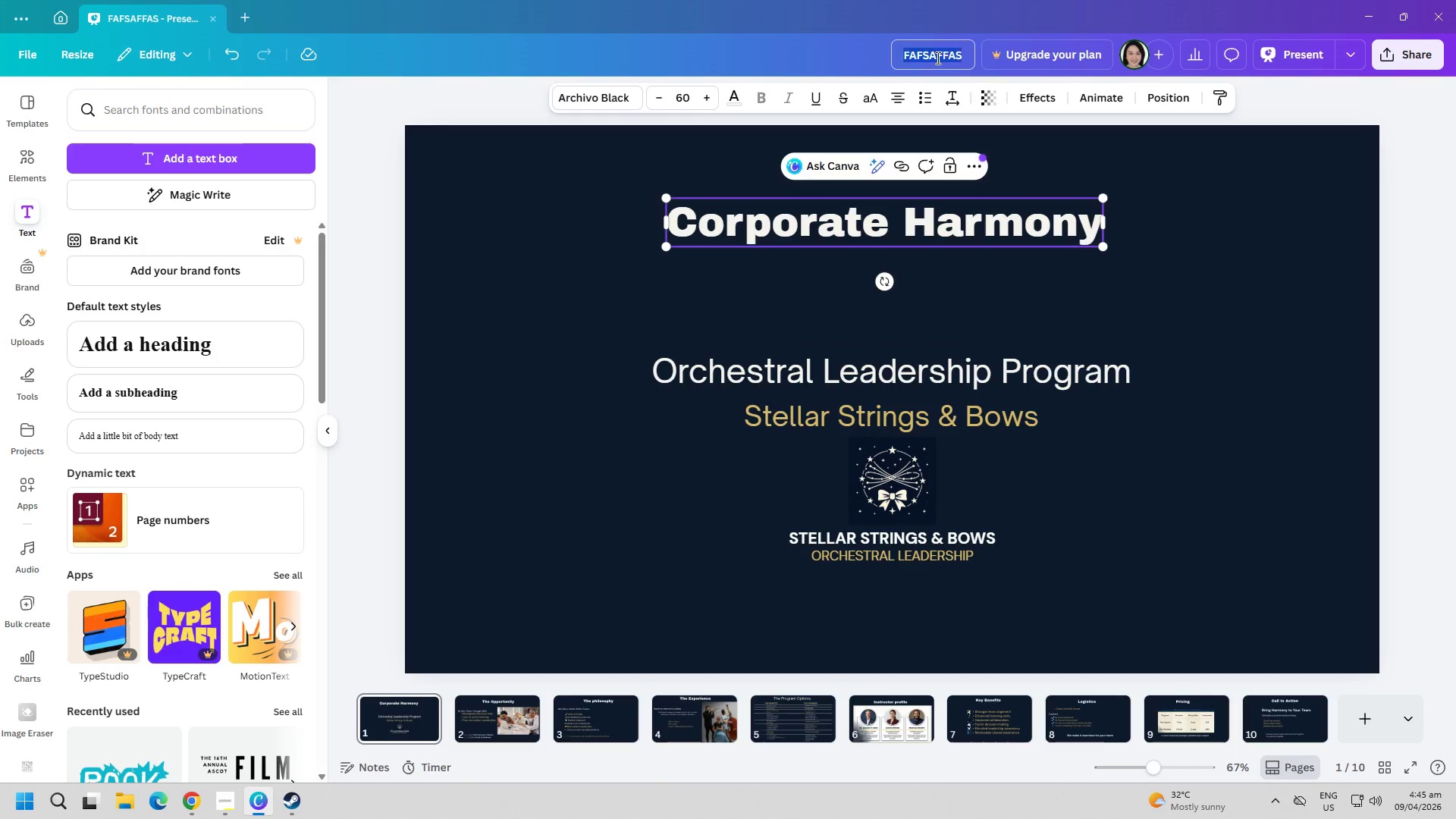 
triple_click([937, 58])
 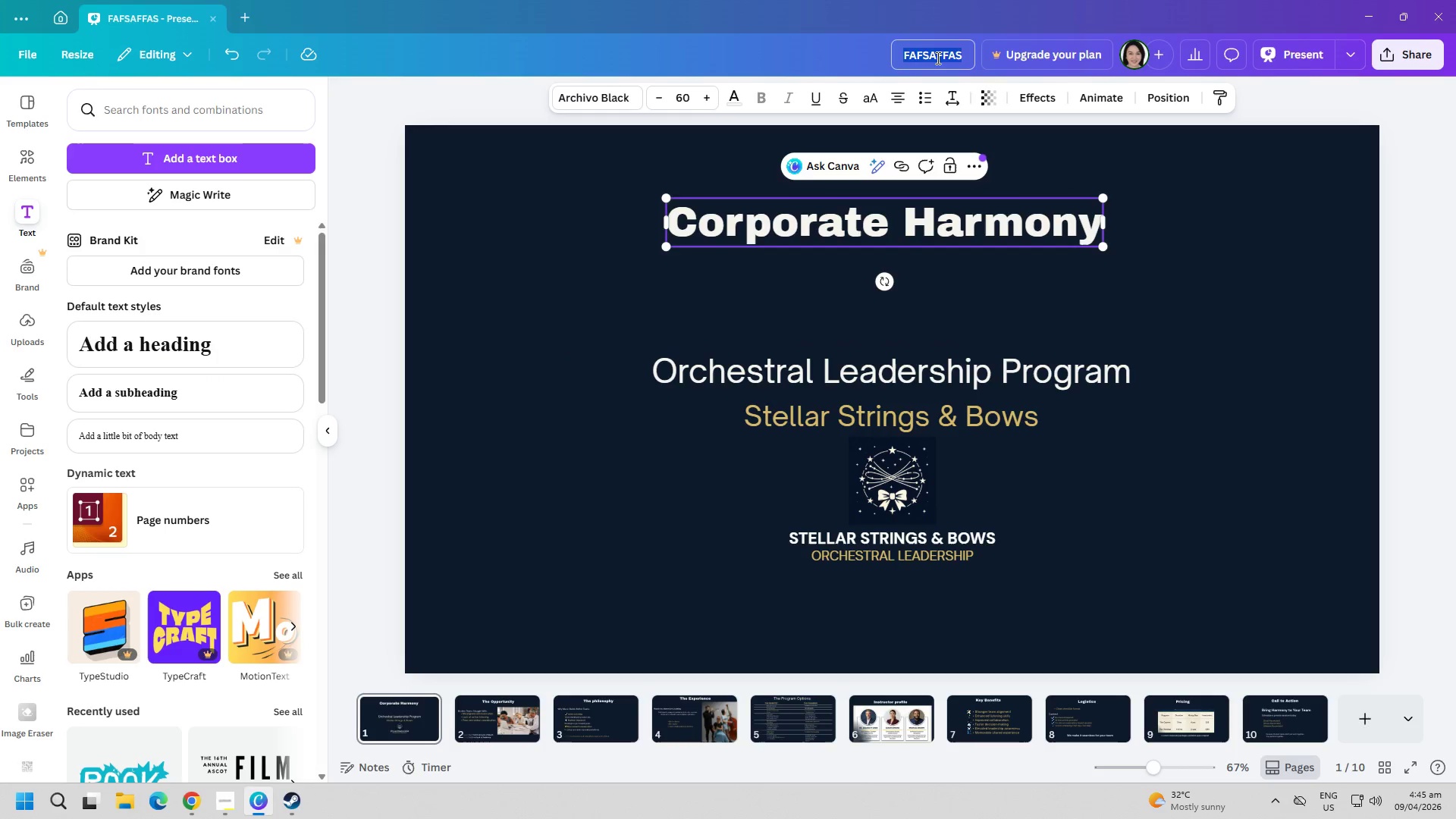 
key(Control+ControlLeft)
 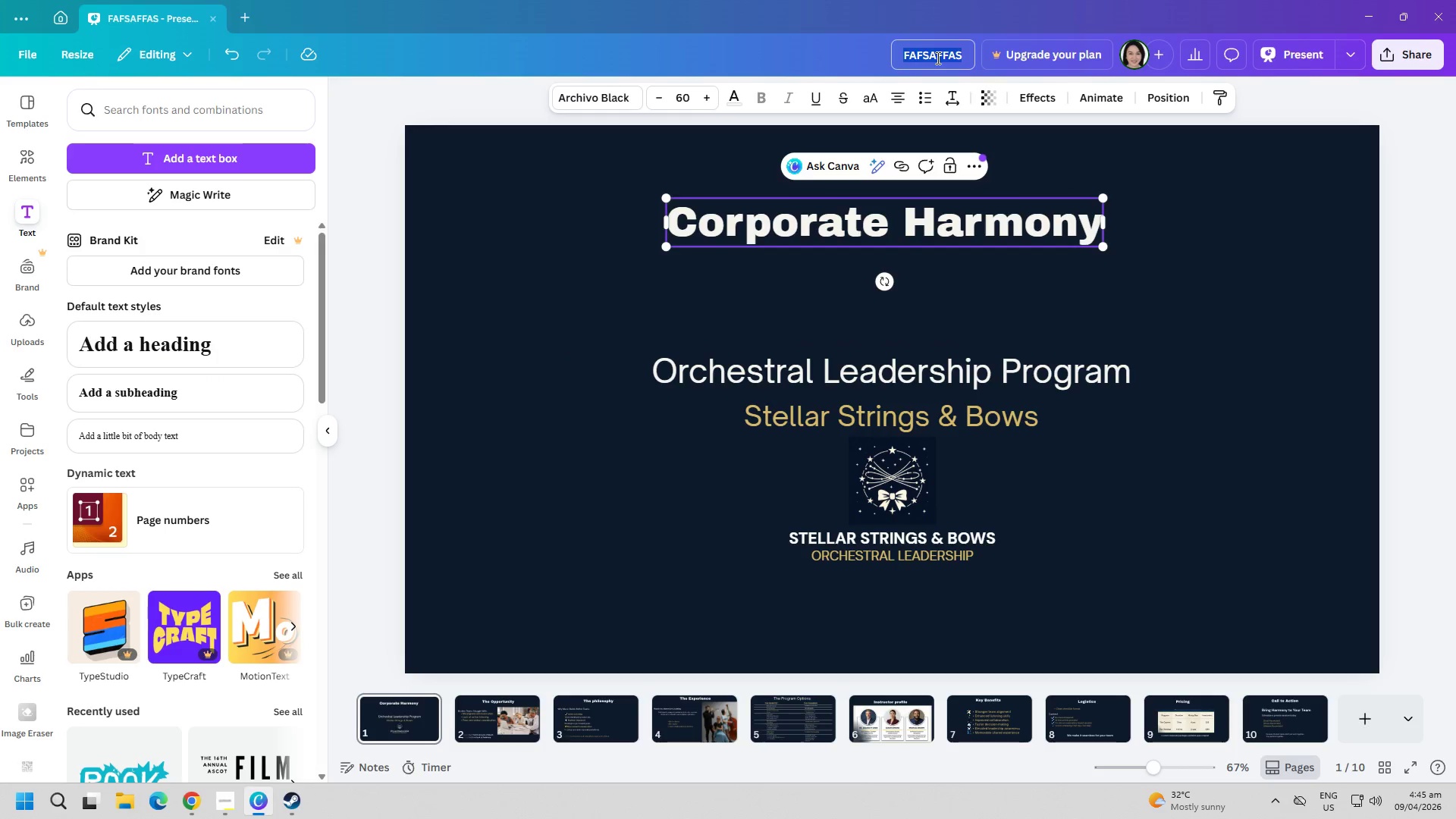 
key(Control+V)
 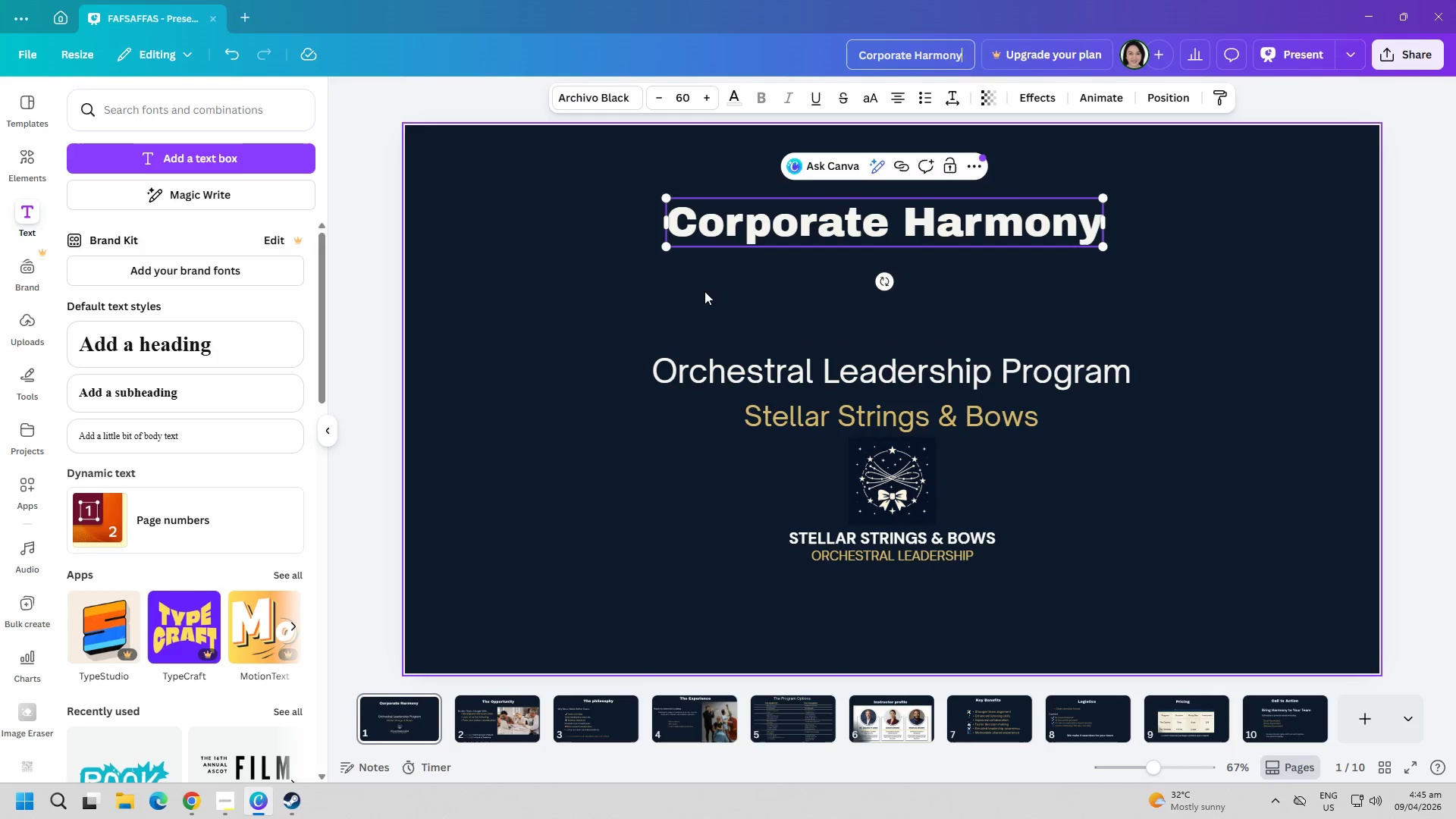 
left_click([655, 315])